 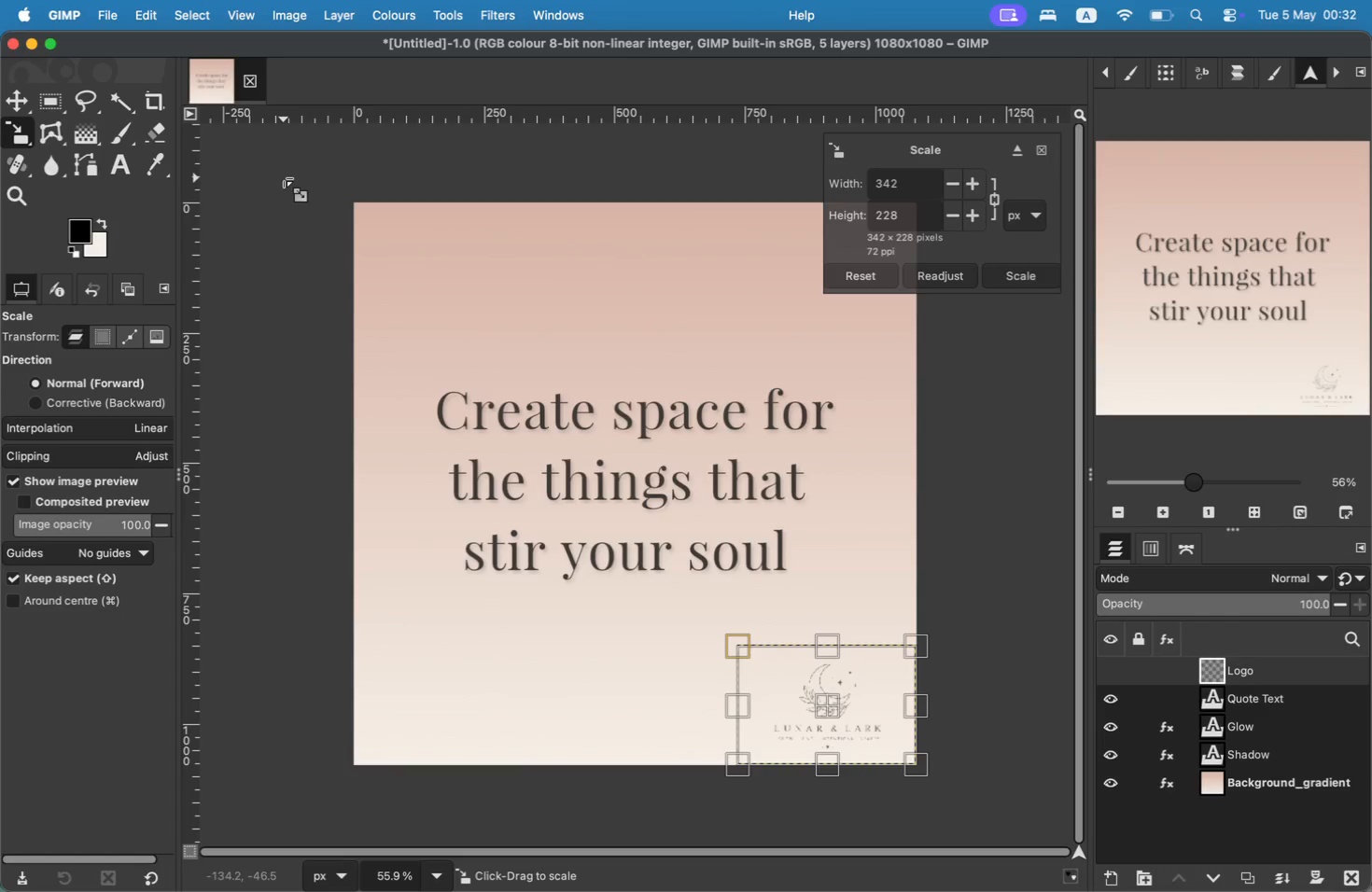 
left_click([377, 237])
 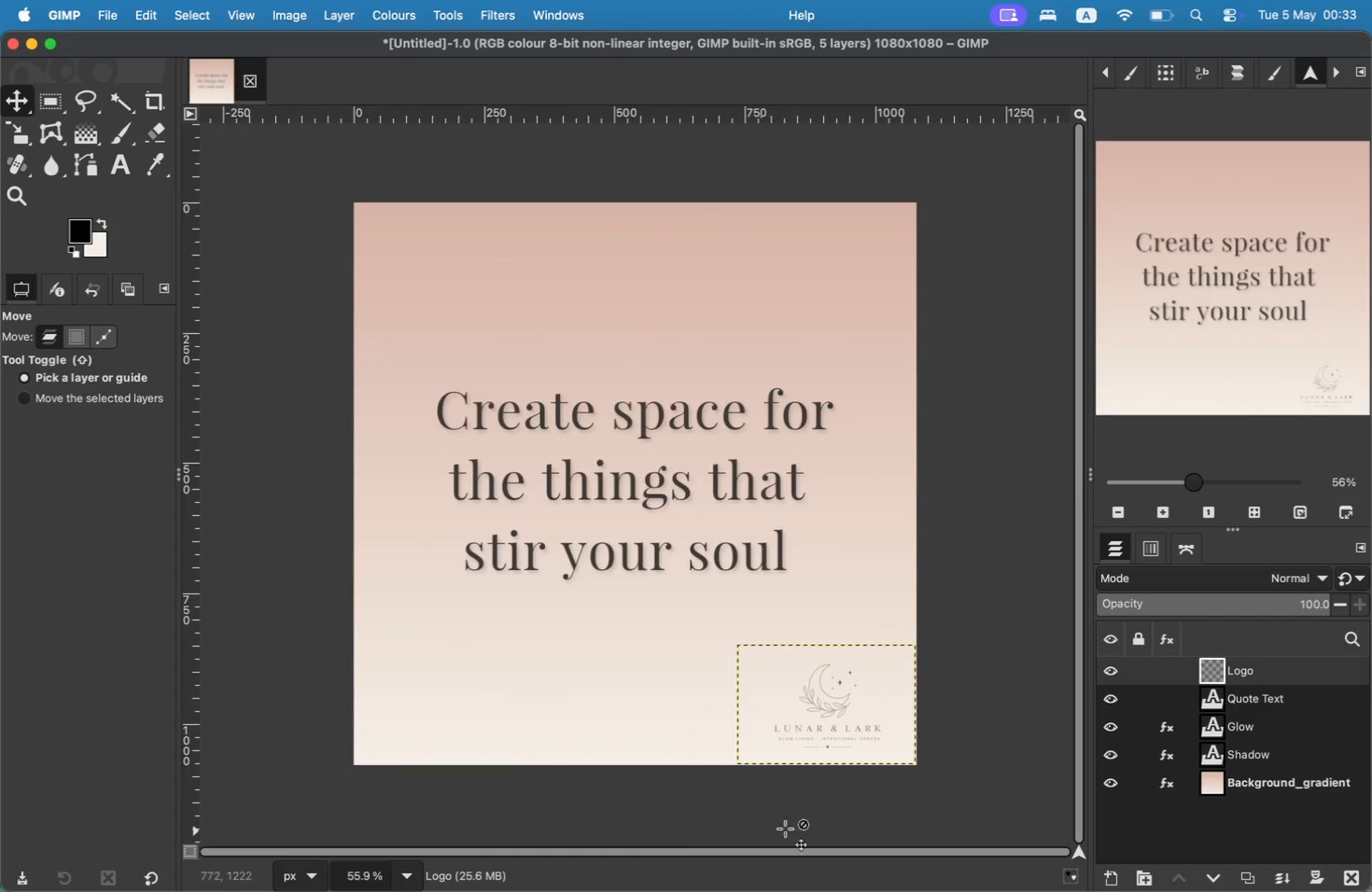 
wait(24.1)
 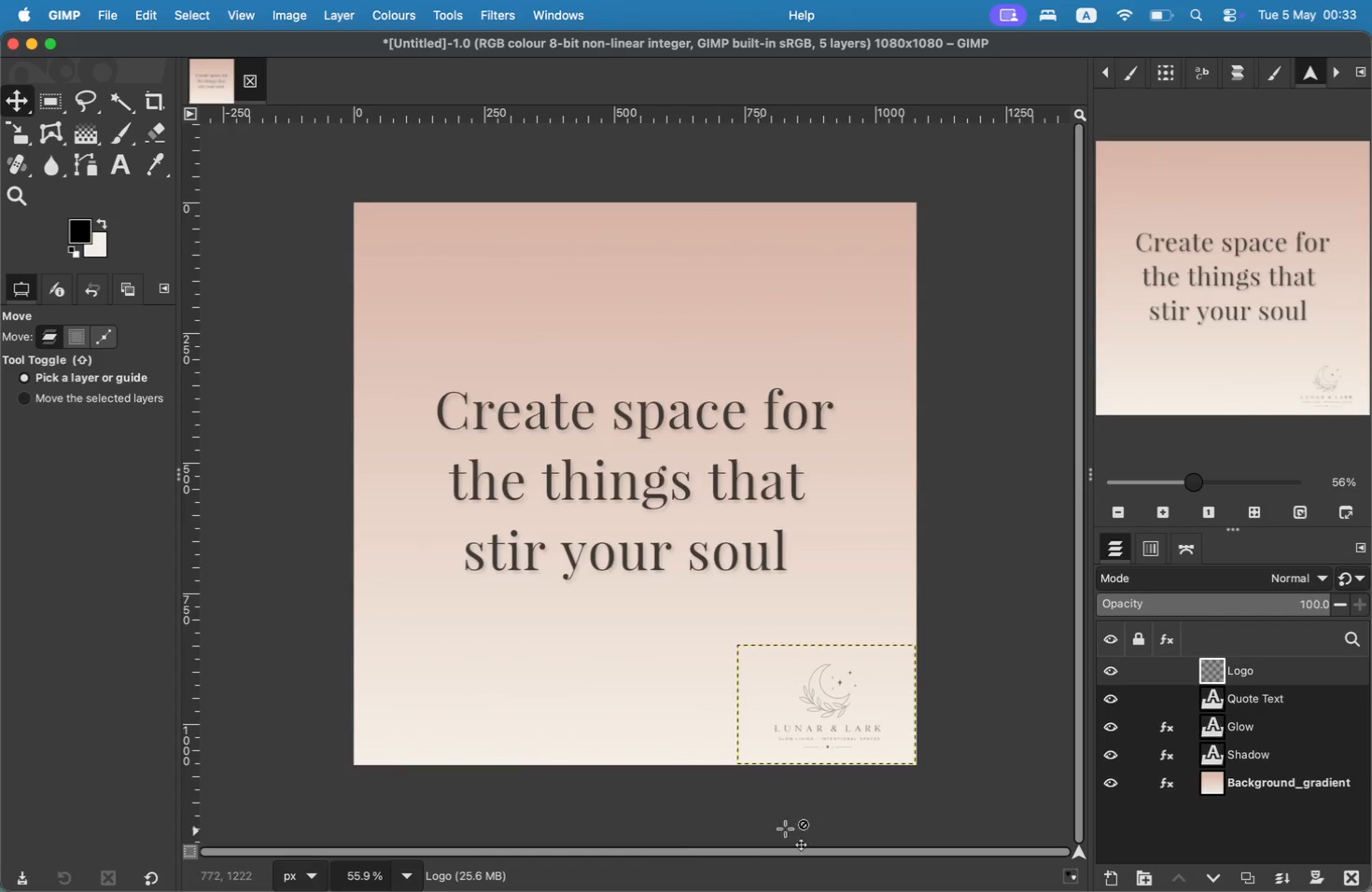 
key(T)
 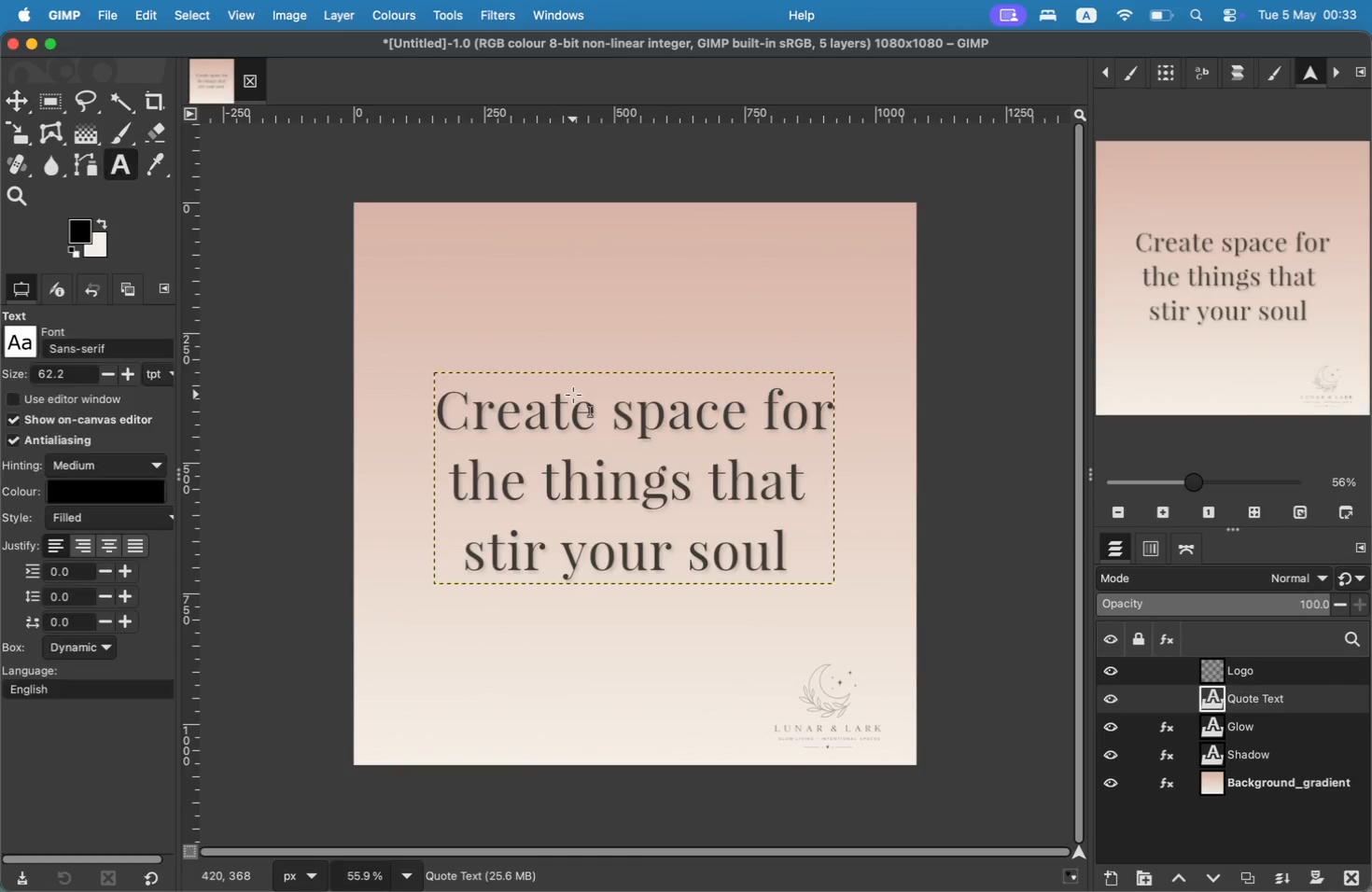 
left_click([573, 395])
 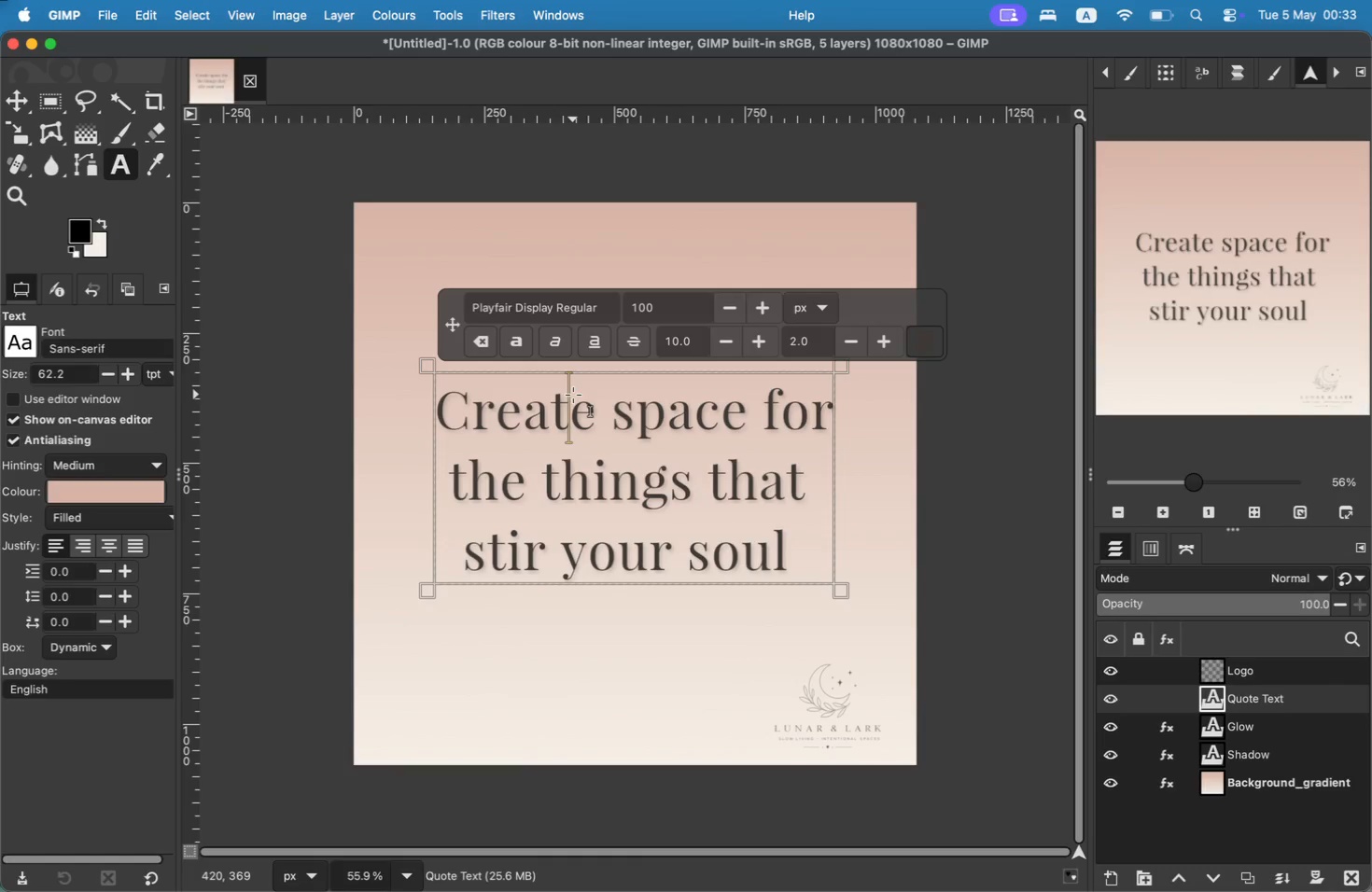 
key(Meta+A)
 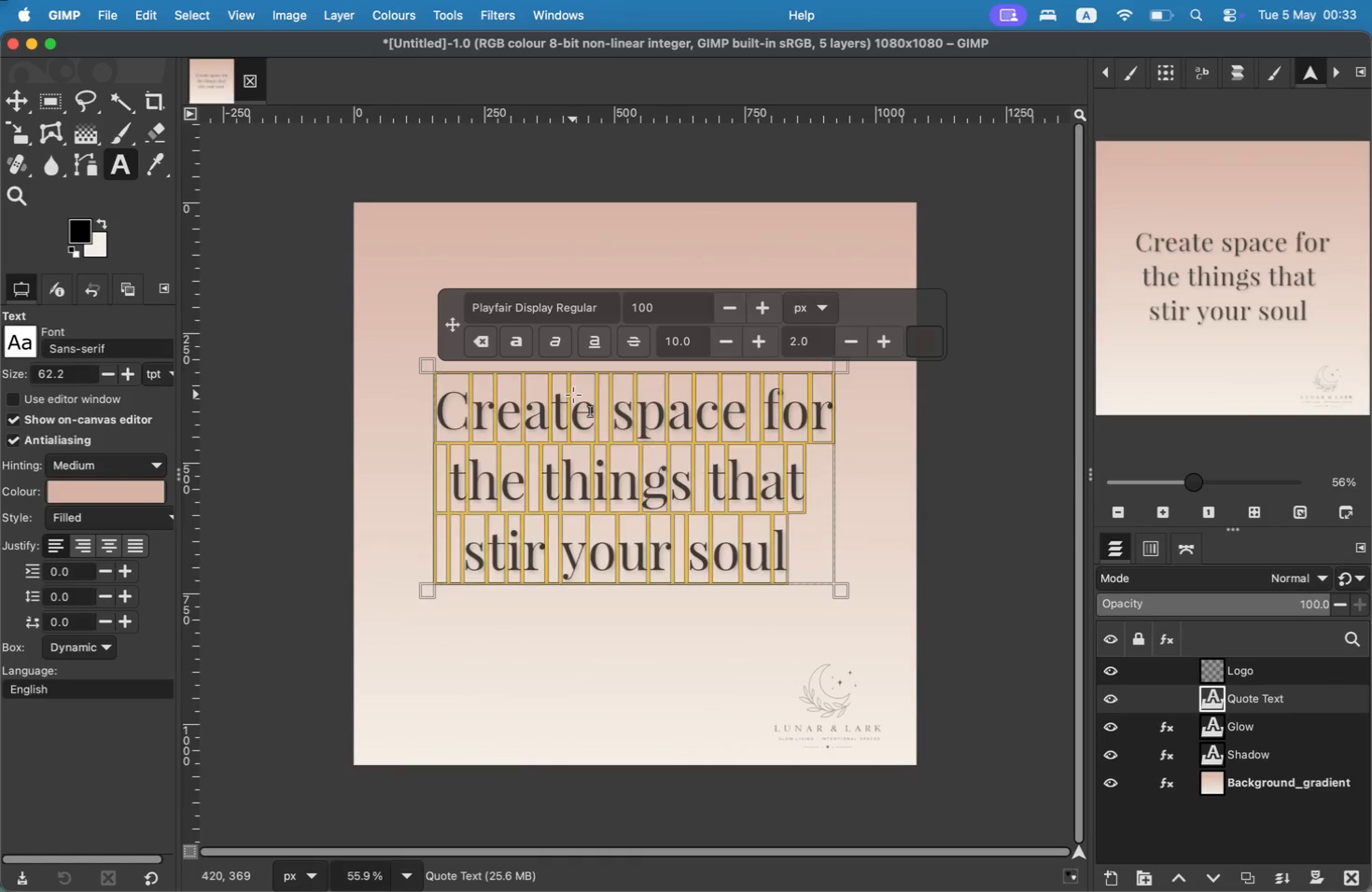 
left_click_drag(start_coordinate=[605, 310], to_coordinate=[476, 318])
 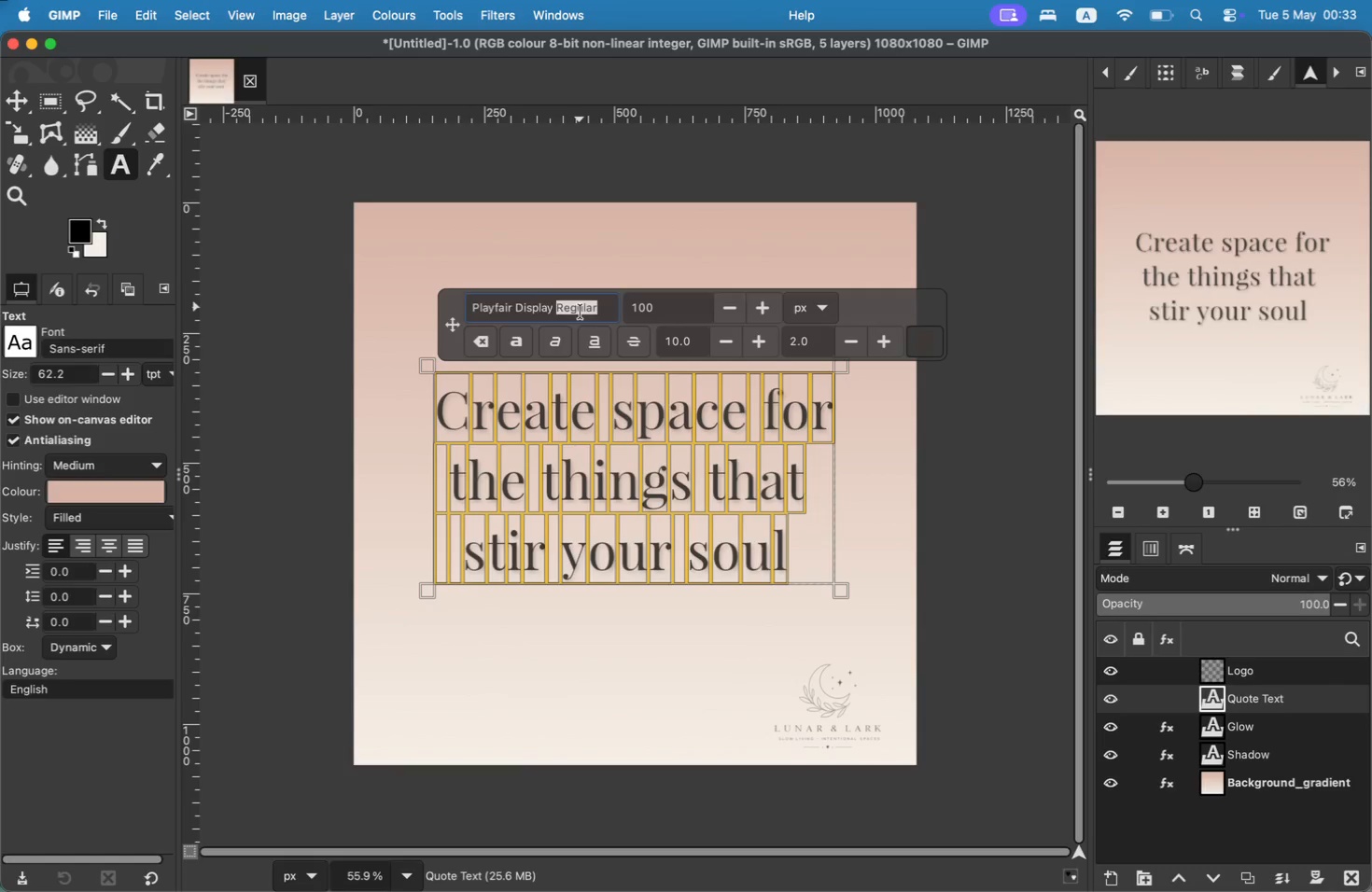 
type(ob)
key(Backspace)
 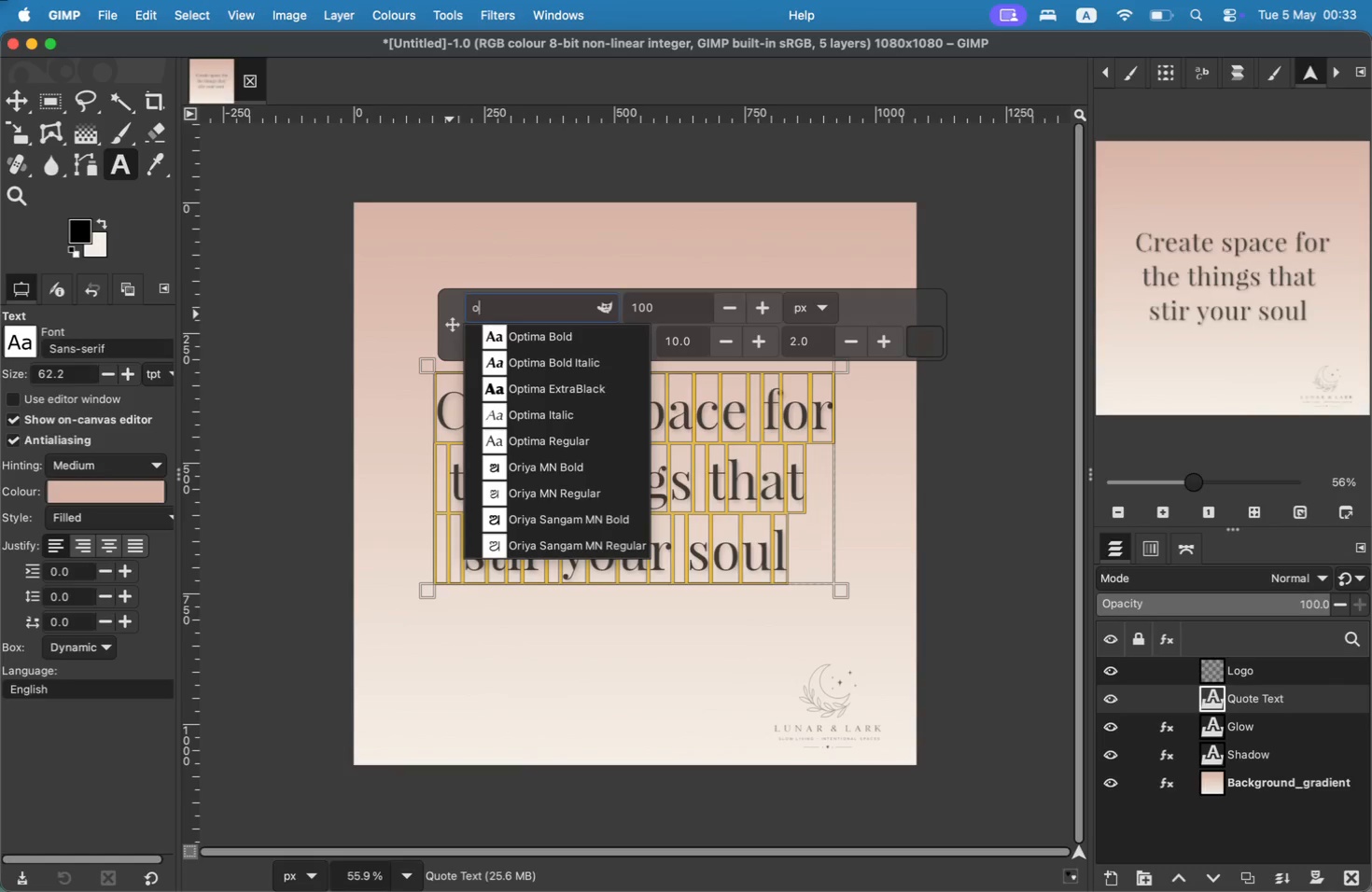 
key(ArrowDown)
 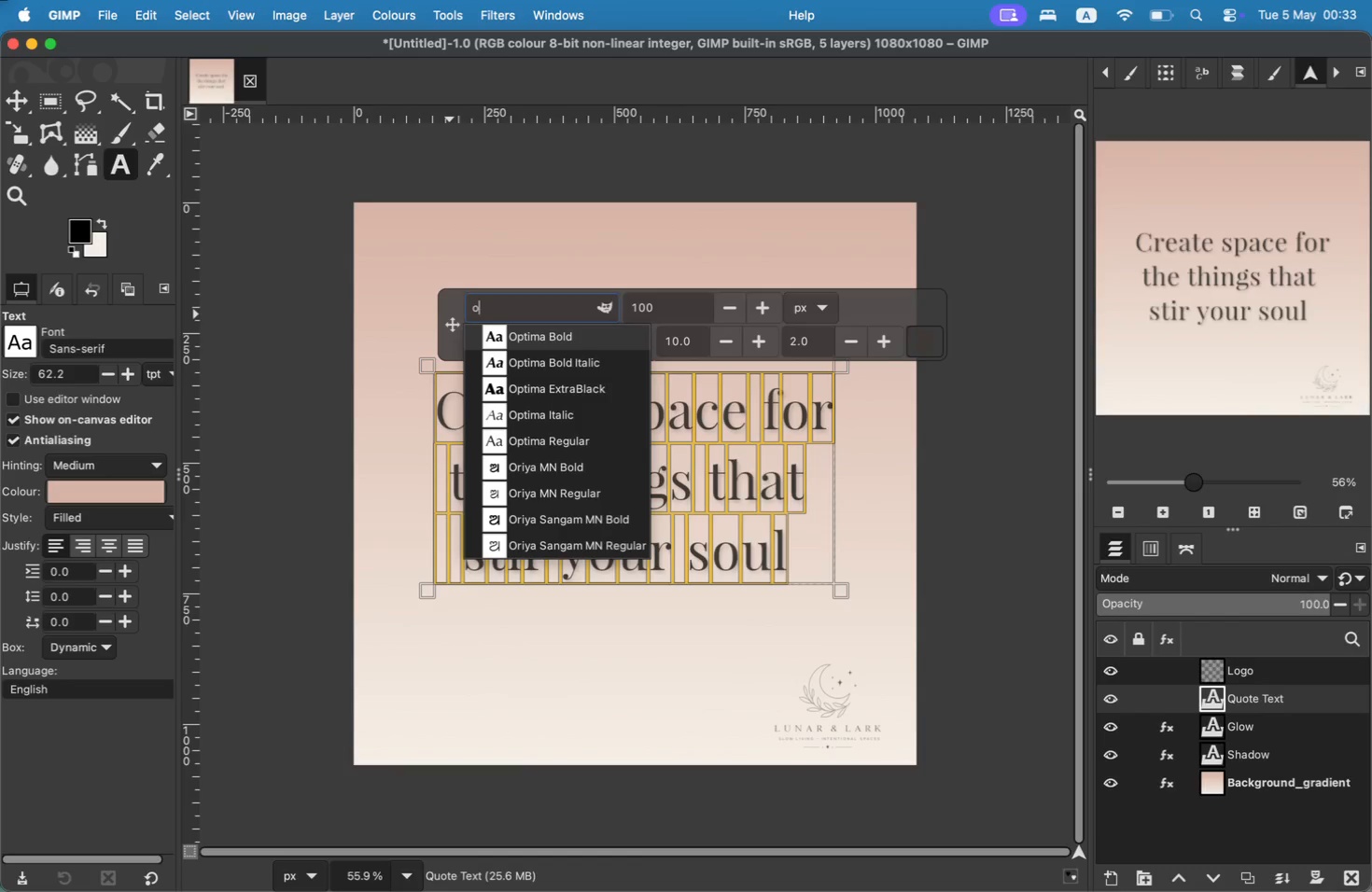 
key(Enter)
 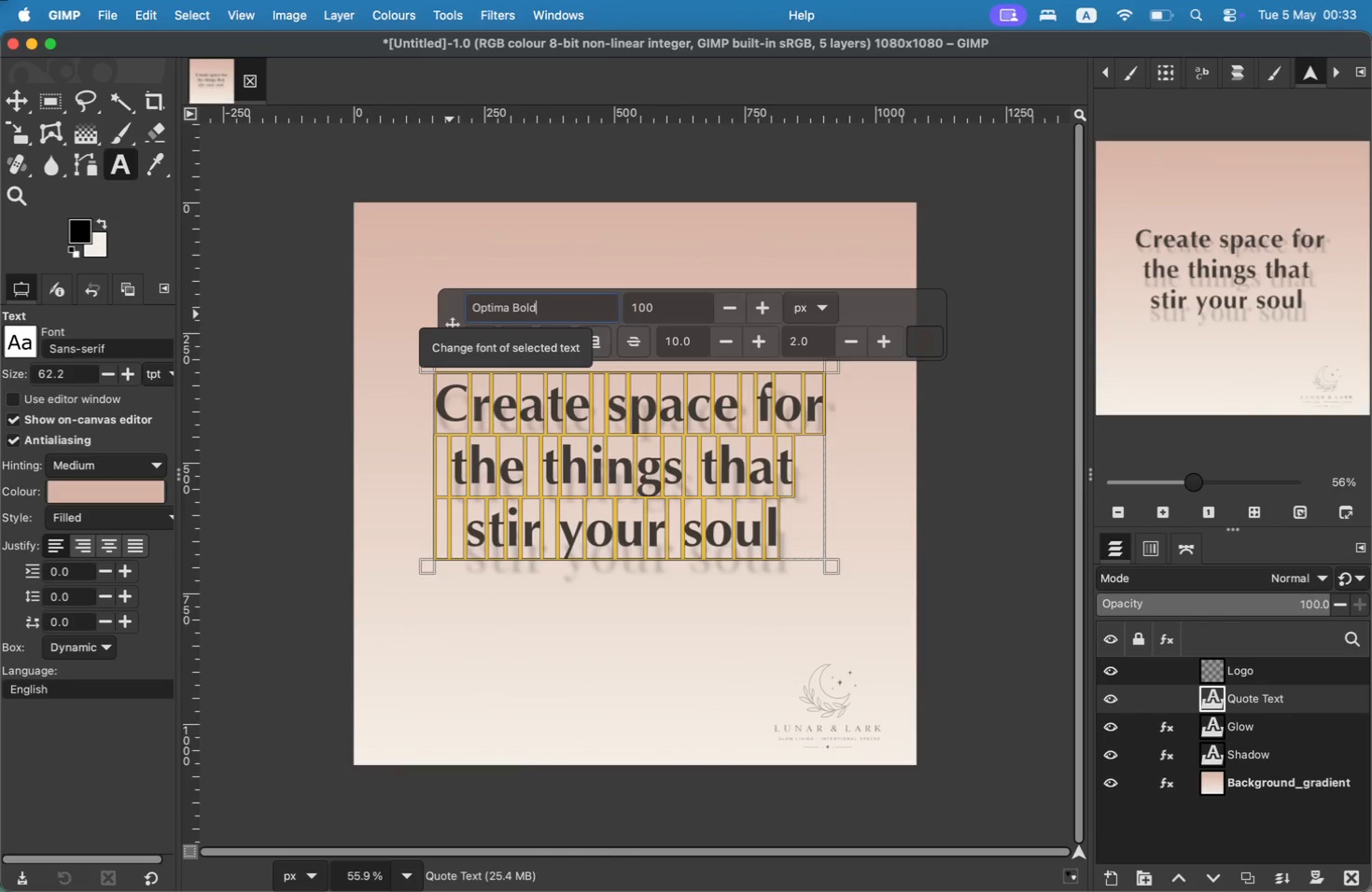 
key(Meta+CommandLeft)
 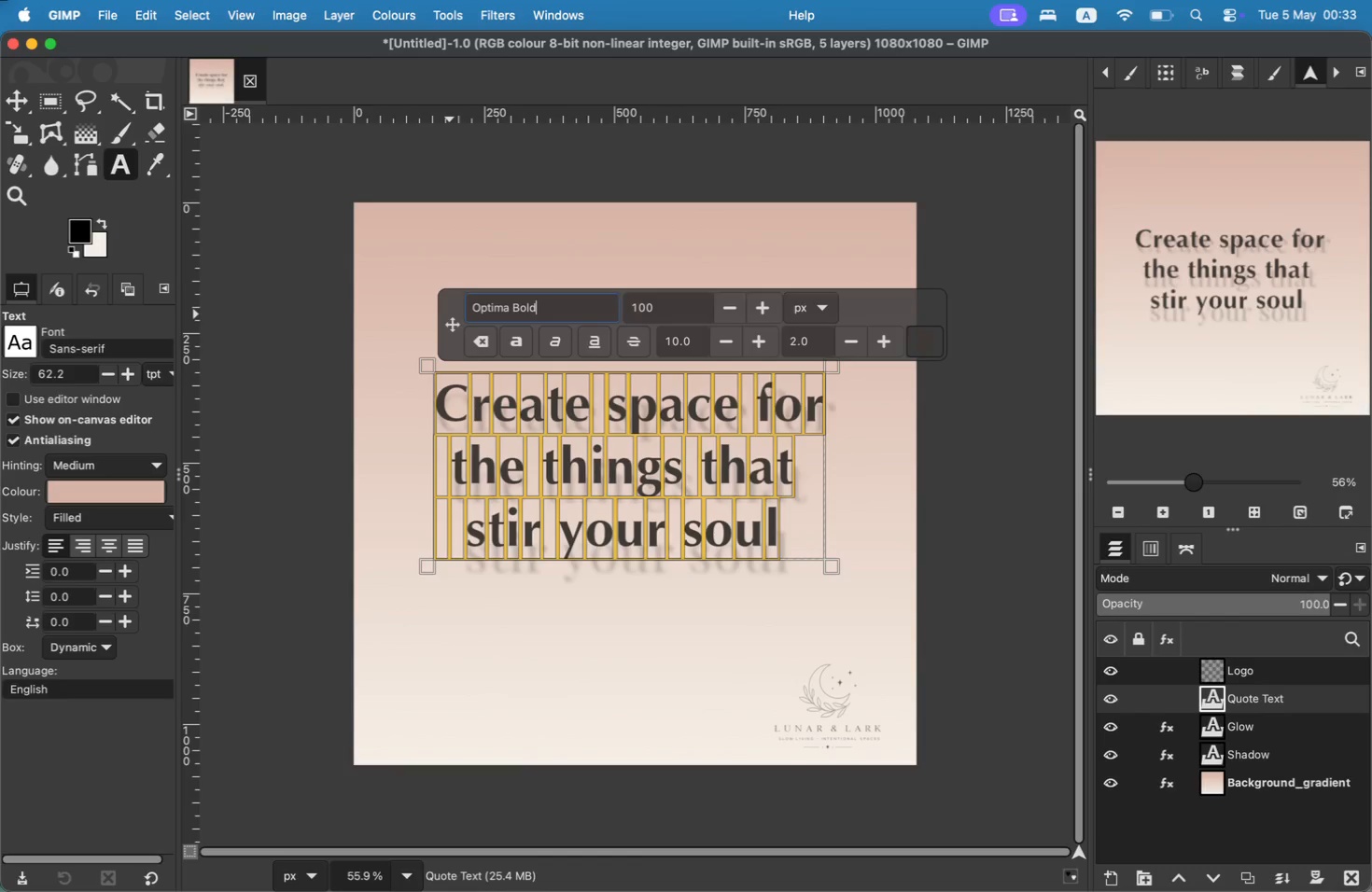 
key(Meta+Z)
 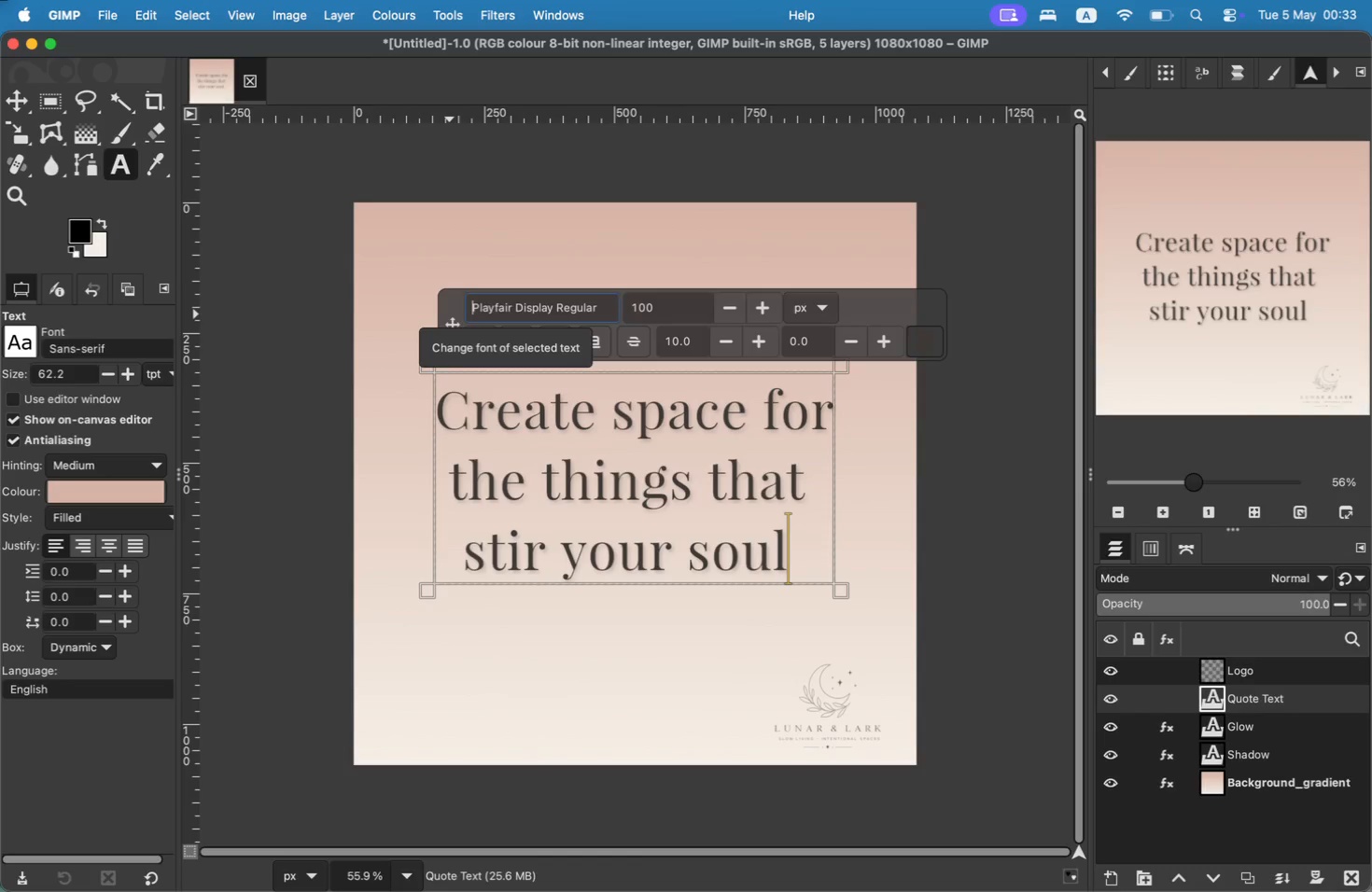 
left_click_drag(start_coordinate=[605, 307], to_coordinate=[445, 314])
 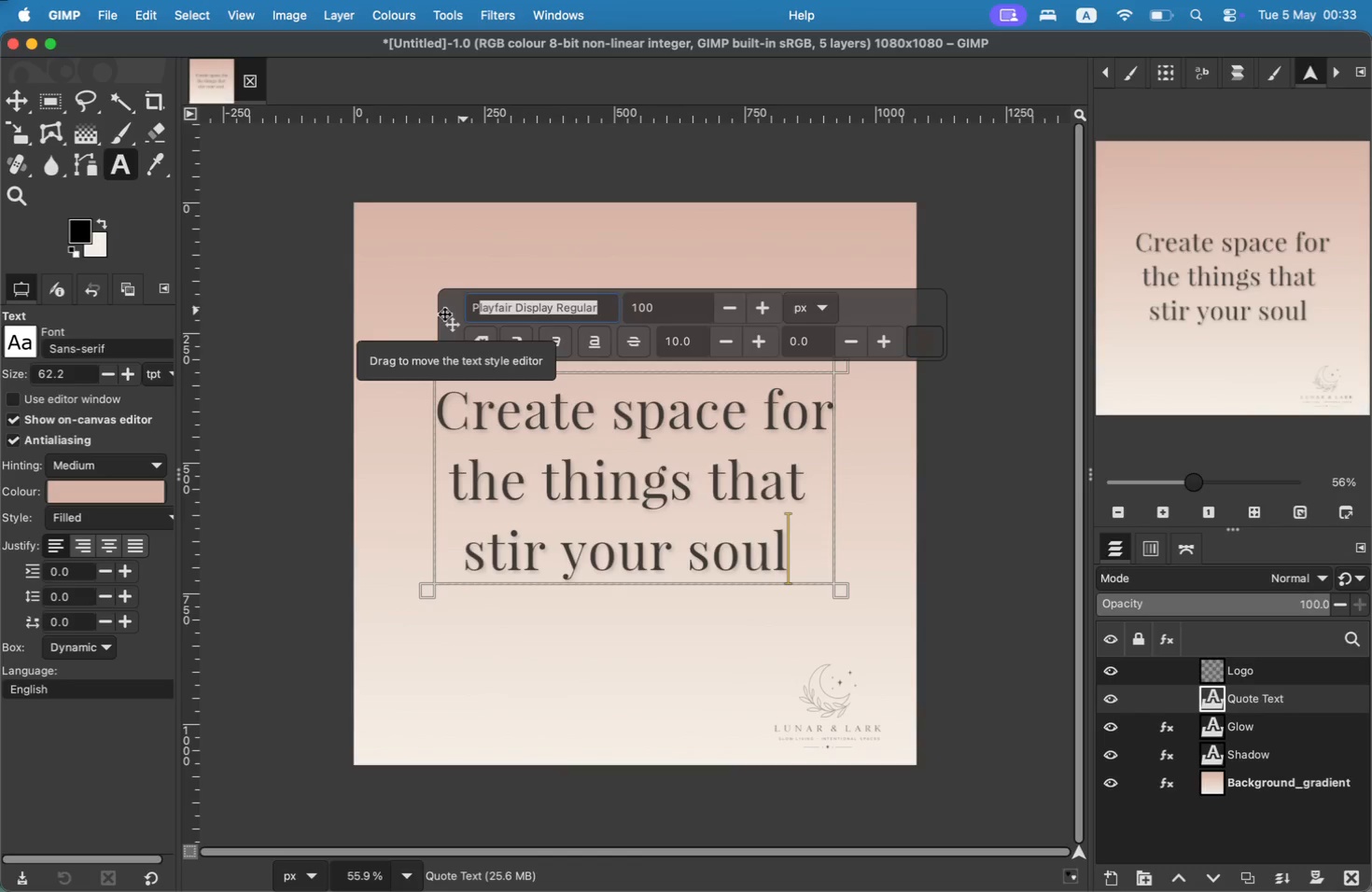 
key(A)
 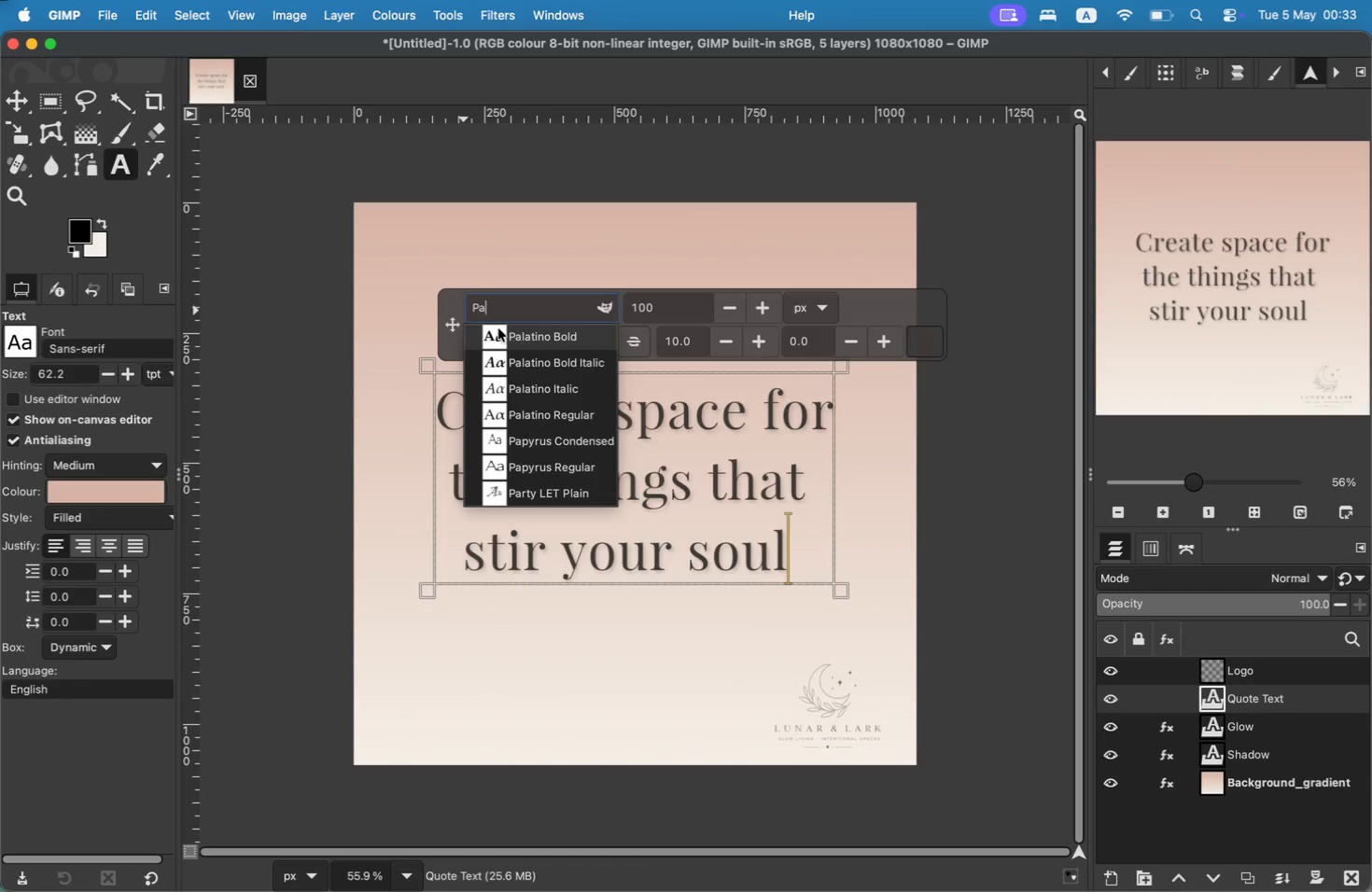 
left_click([498, 328])
 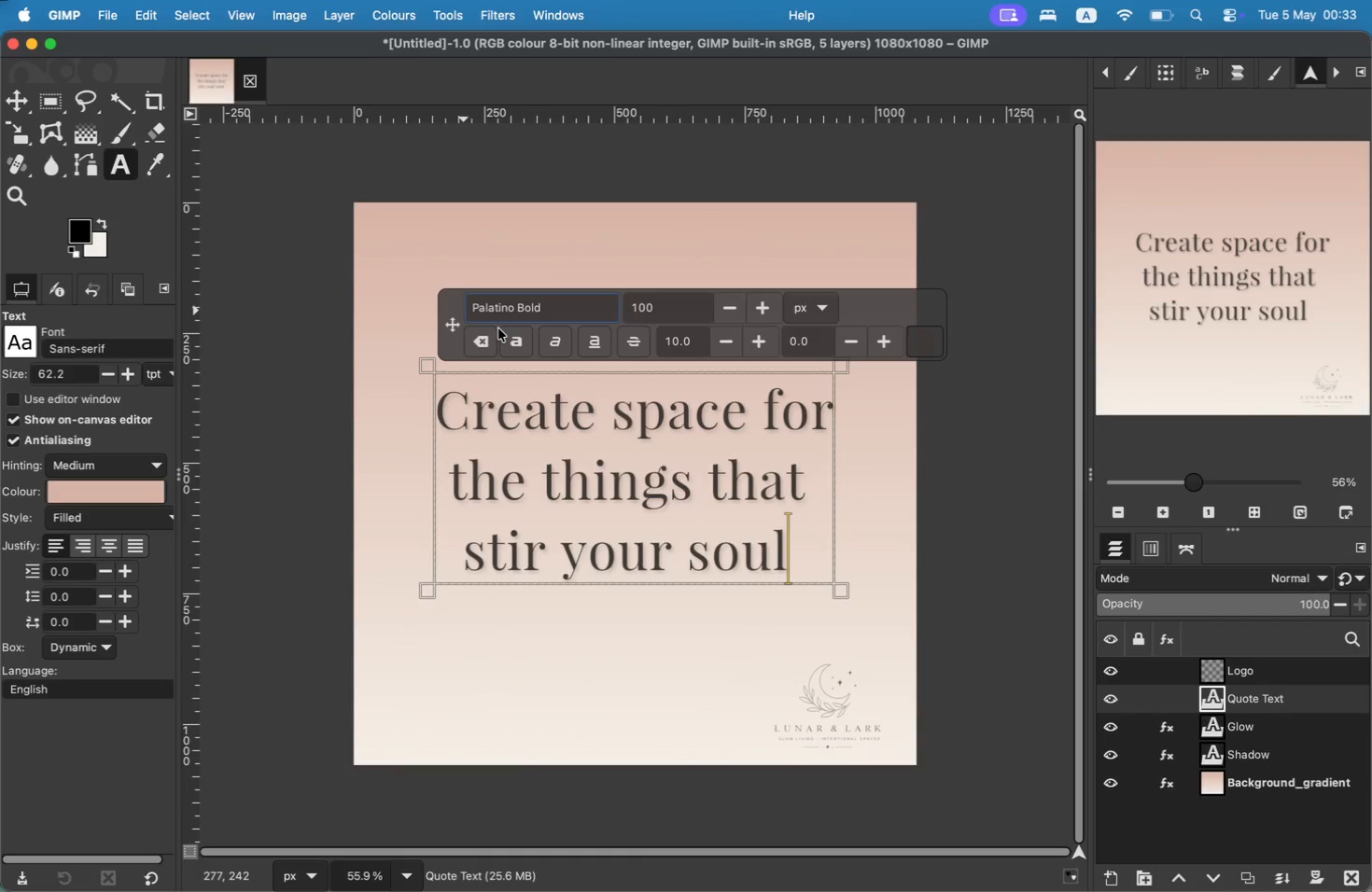 
left_click([649, 503])
 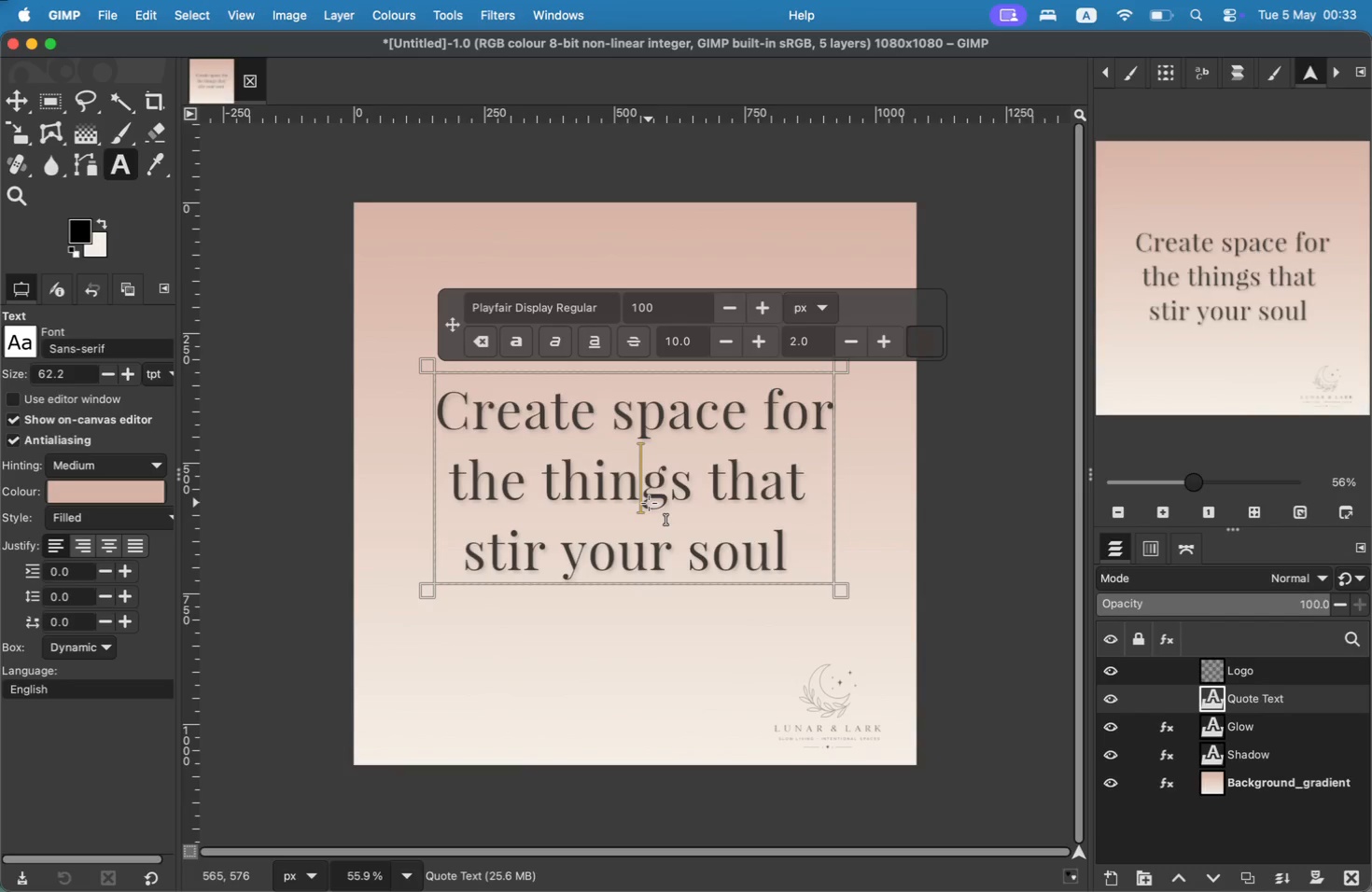 
key(Meta+A)
 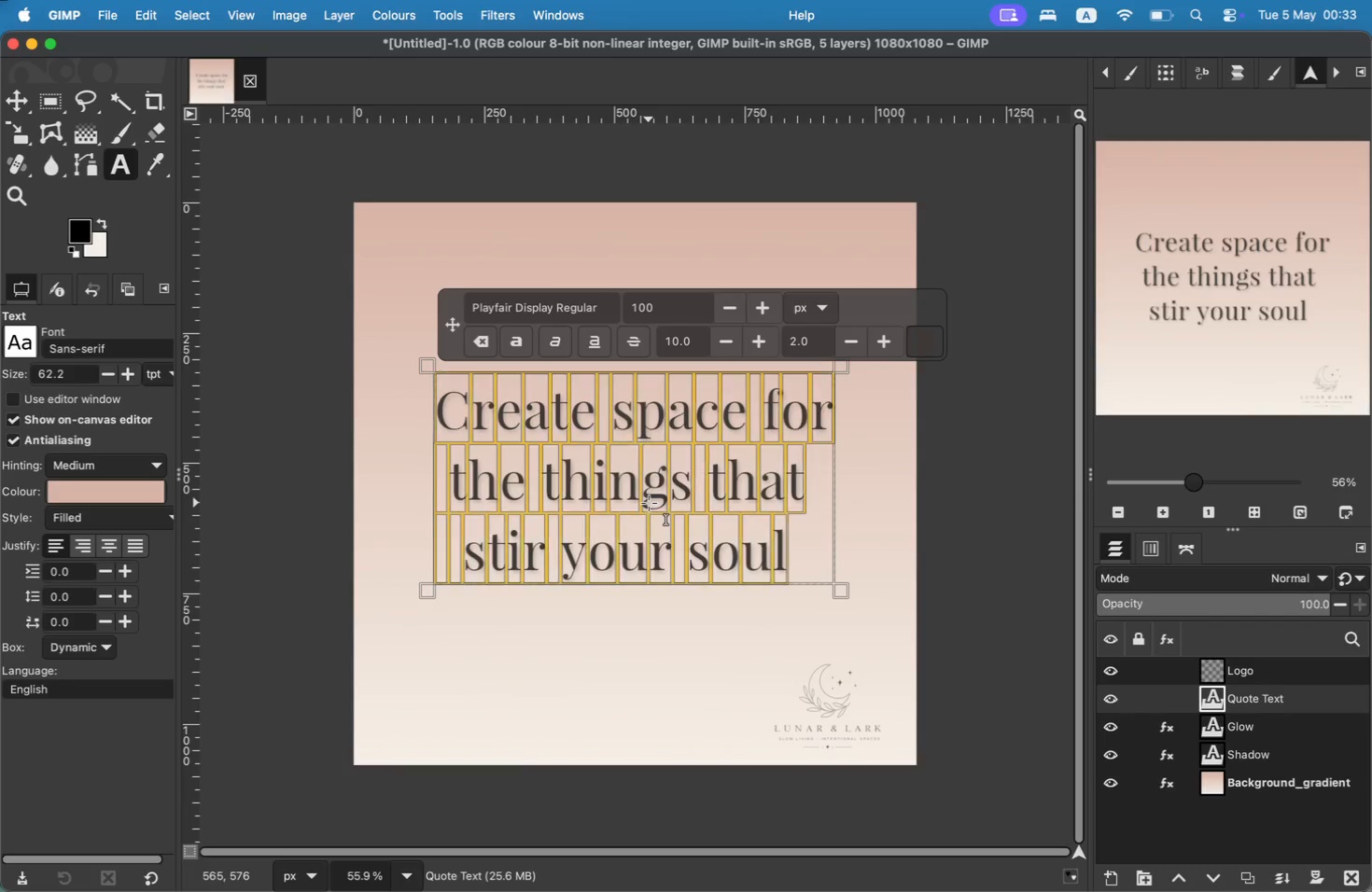 
left_click_drag(start_coordinate=[594, 314], to_coordinate=[404, 347])
 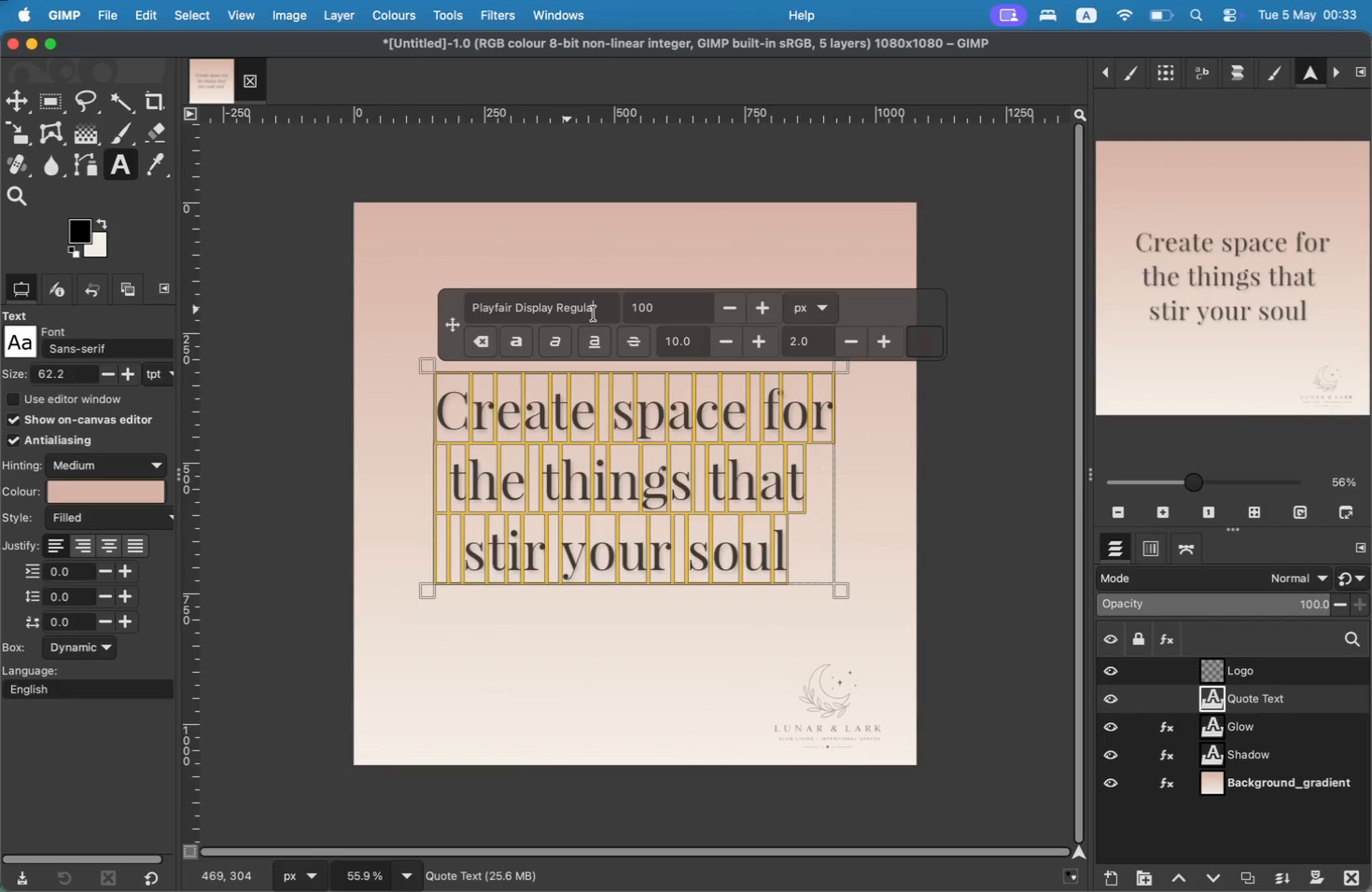 
hold_key(key=Backspace, duration=1.51)
 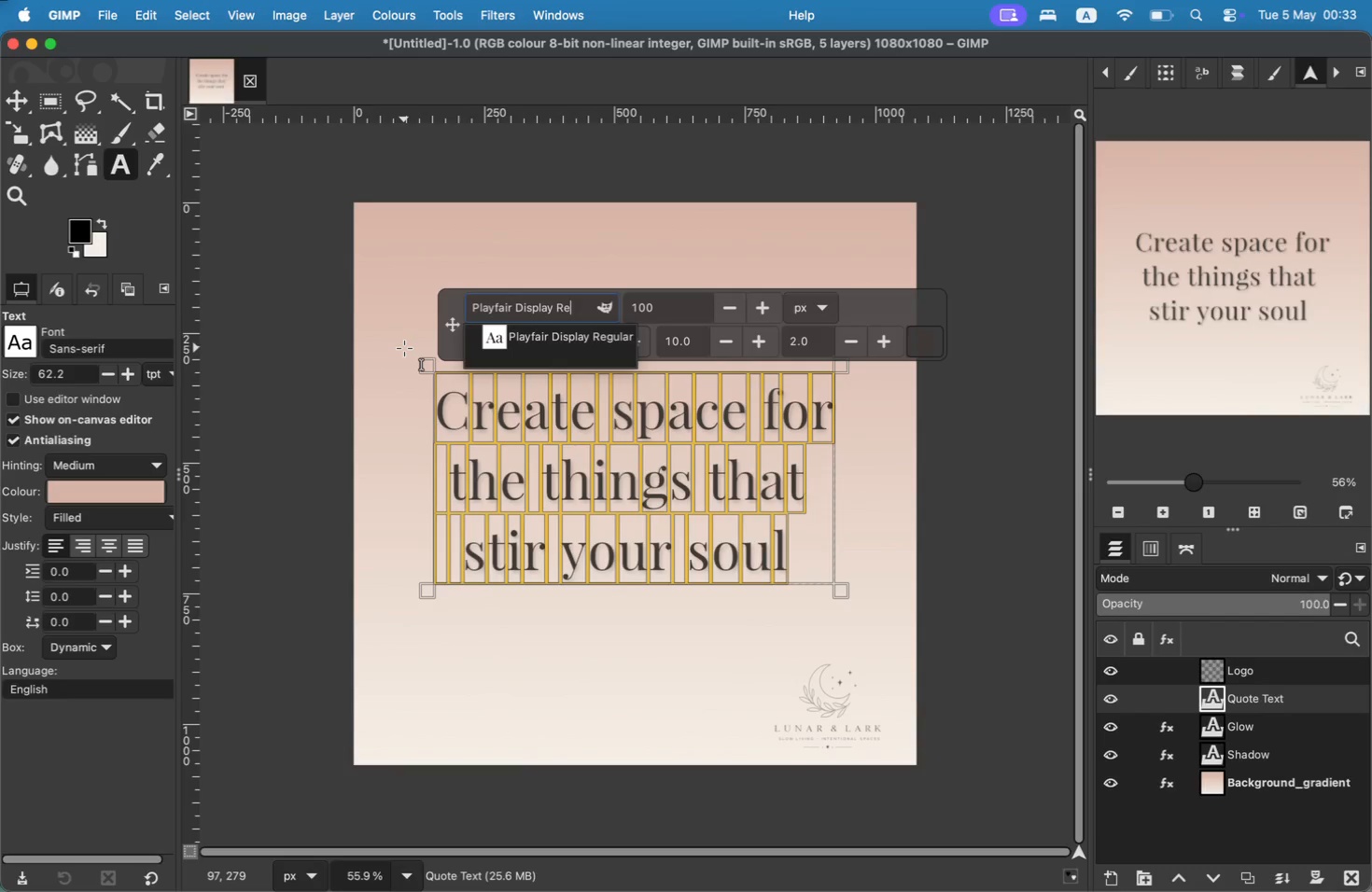 
hold_key(key=Backspace, duration=1.06)
 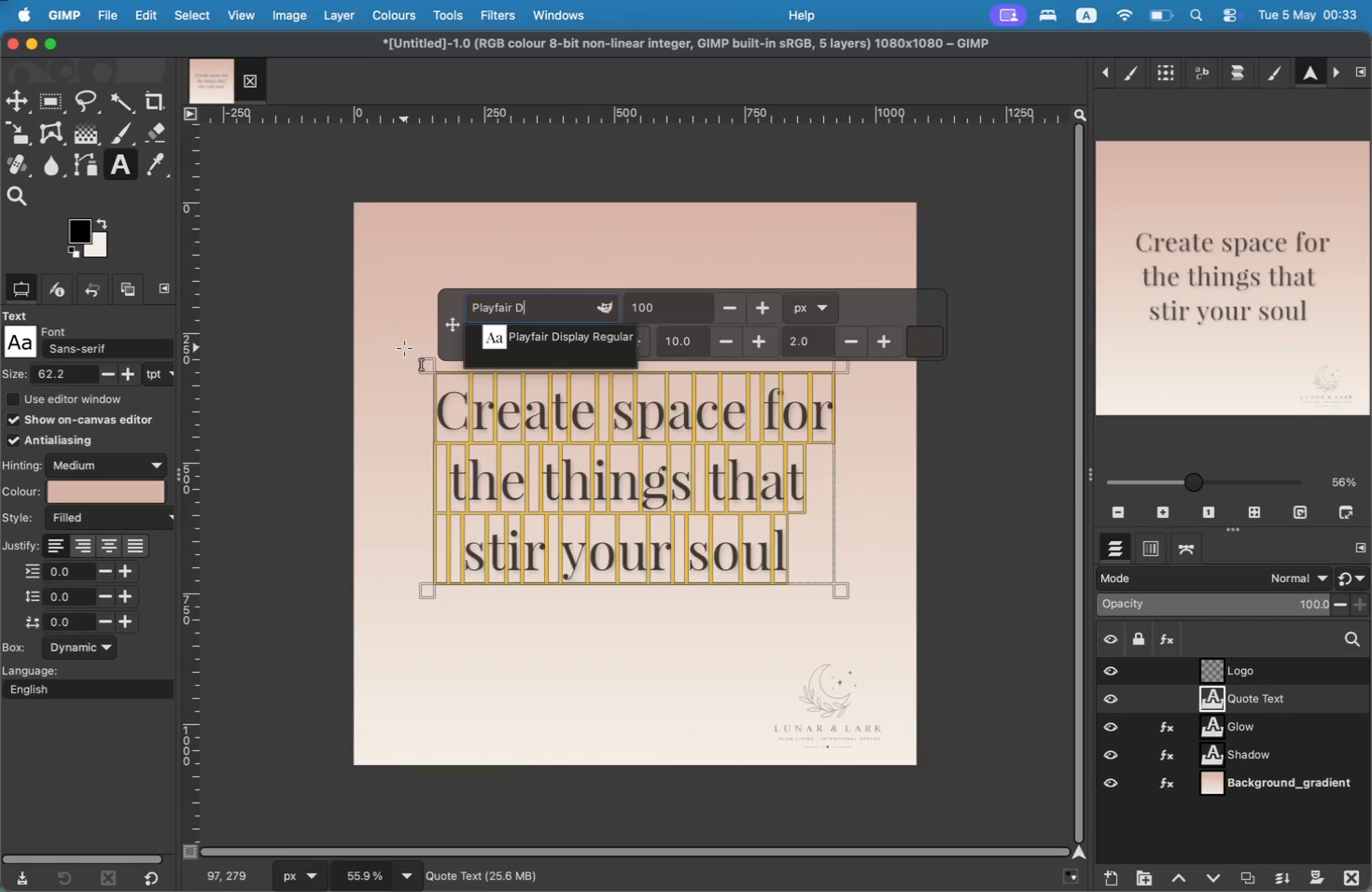 
type(pa)
 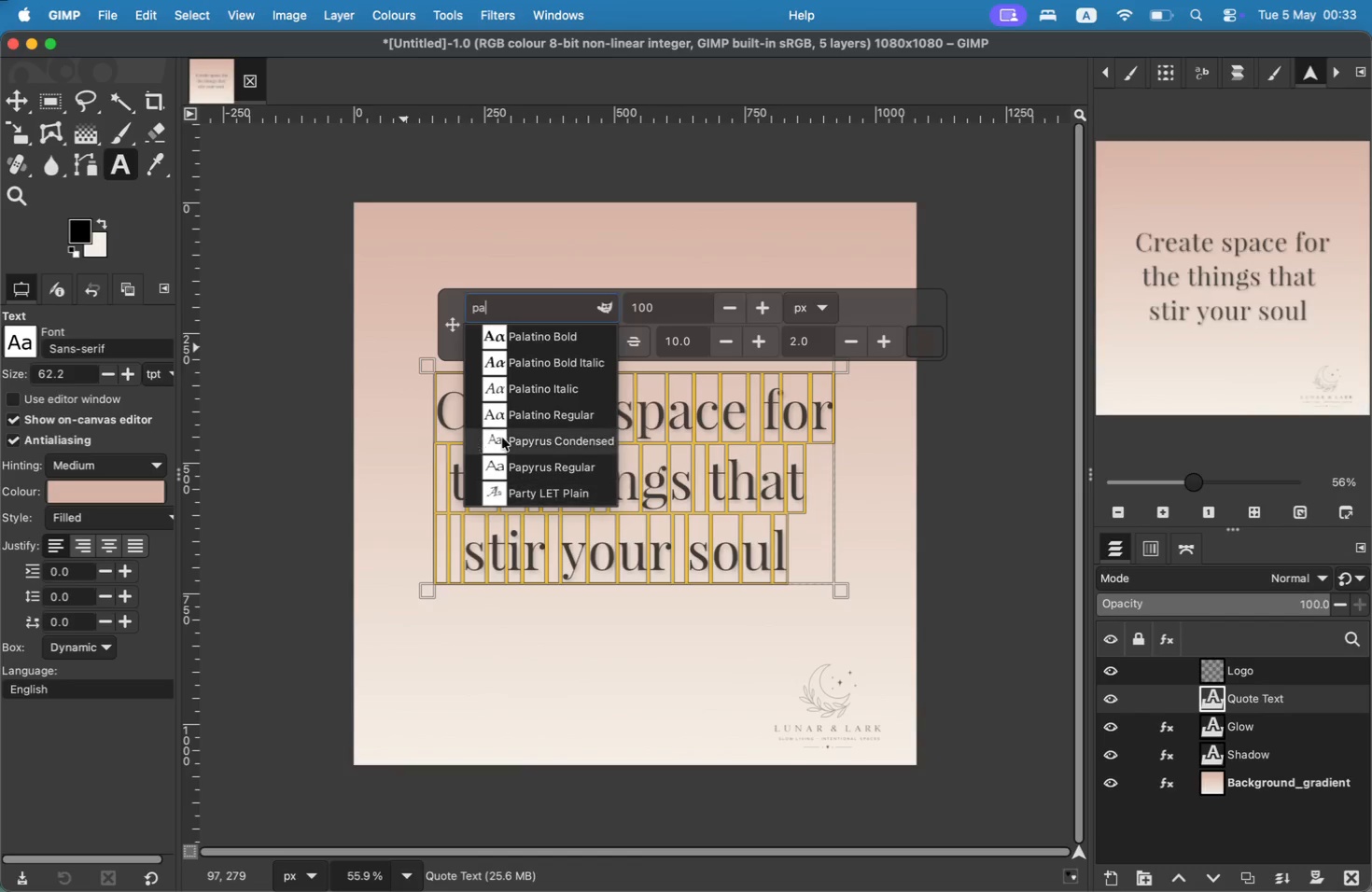 
left_click([521, 466])
 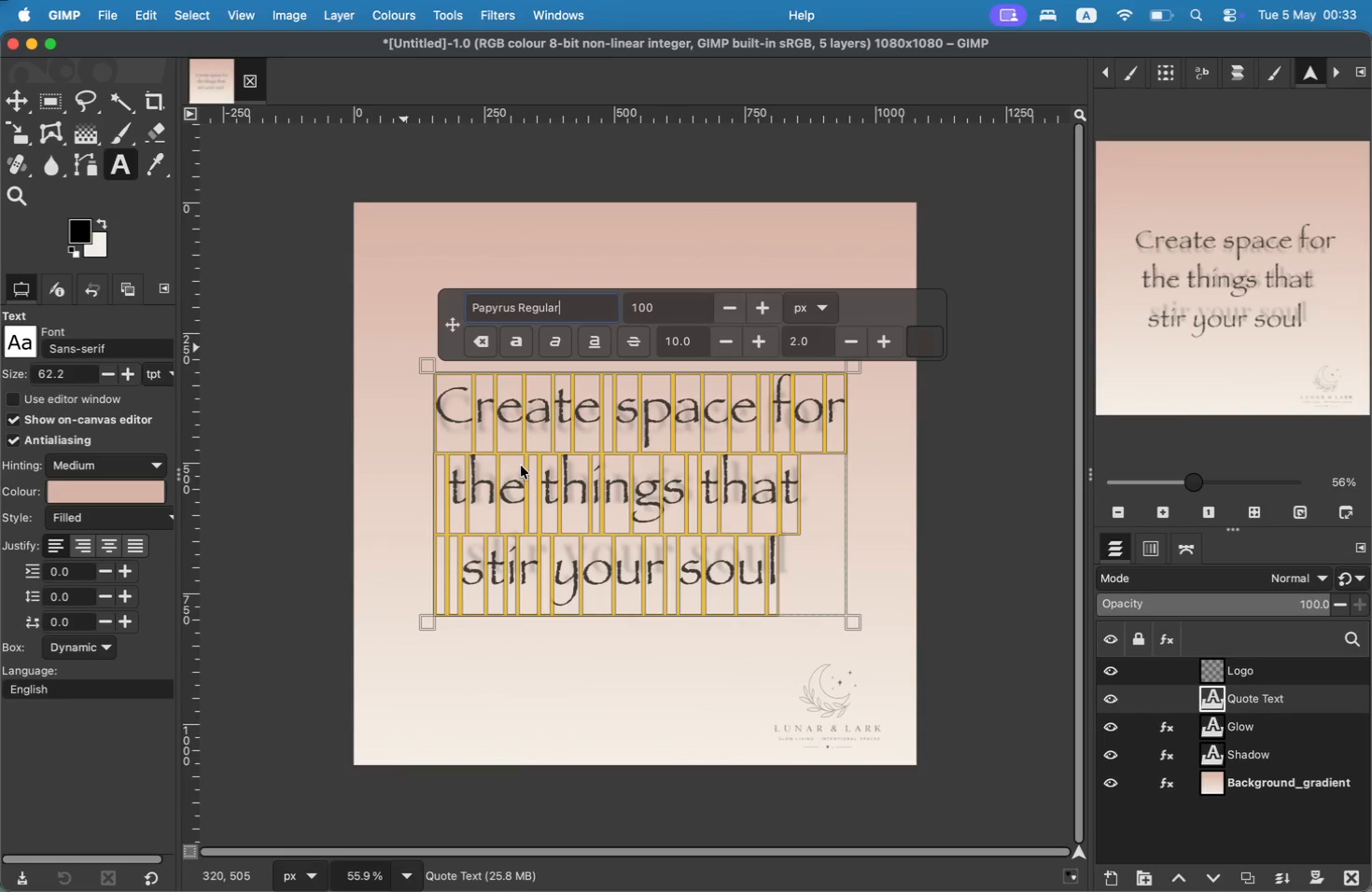 
key(Meta+Z)
 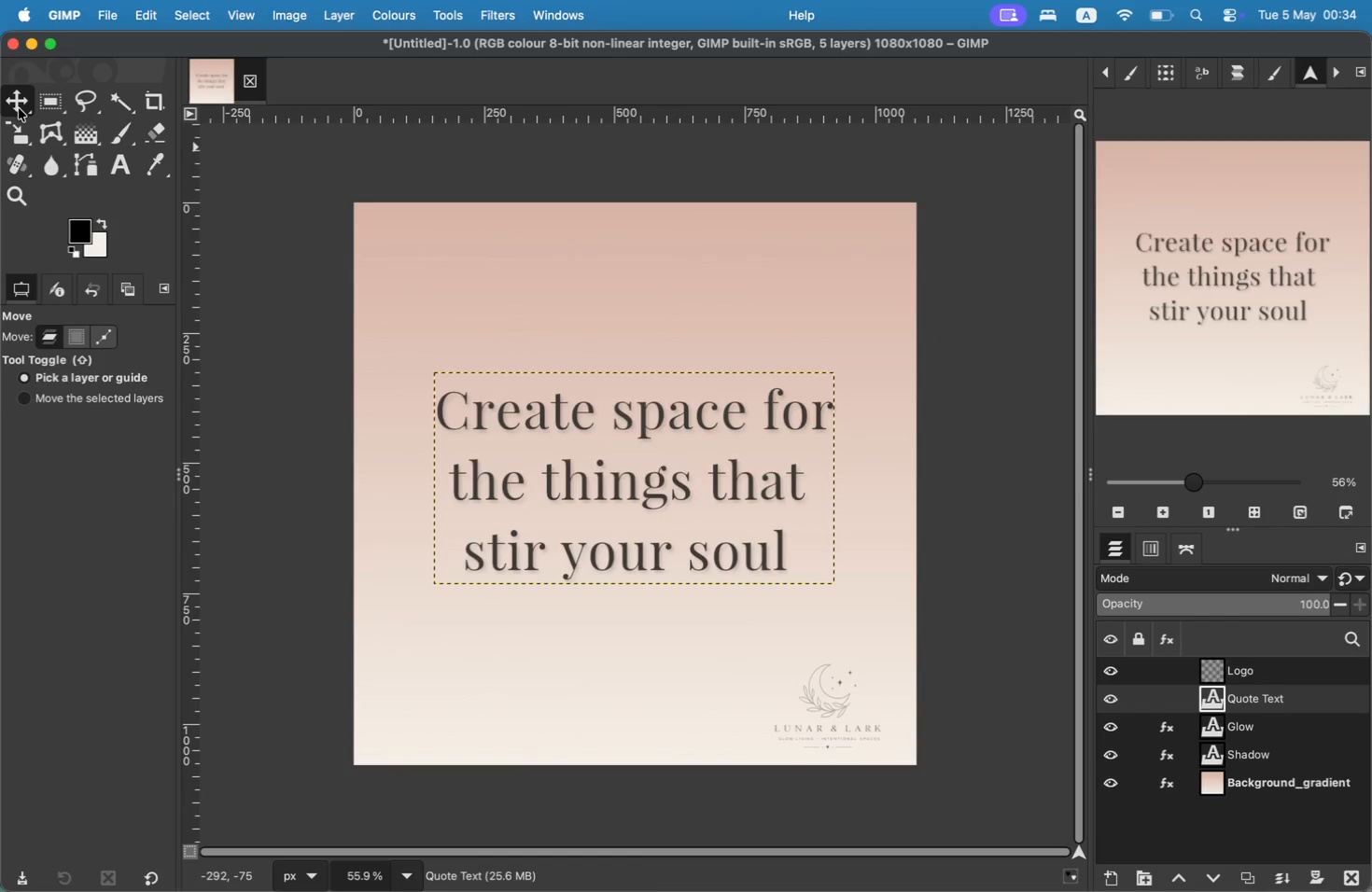 
wait(5.91)
 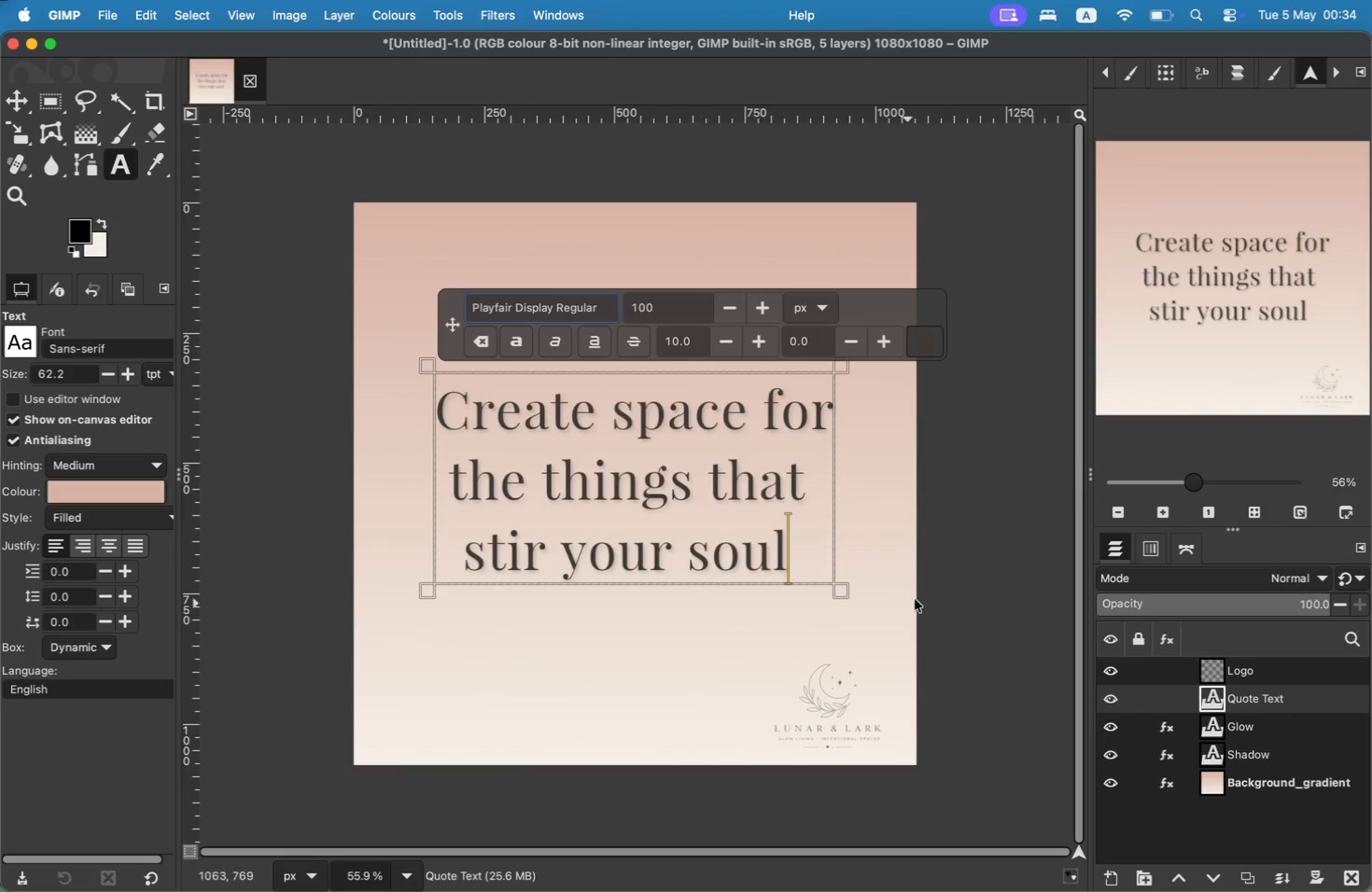 
left_click([1333, 795])
 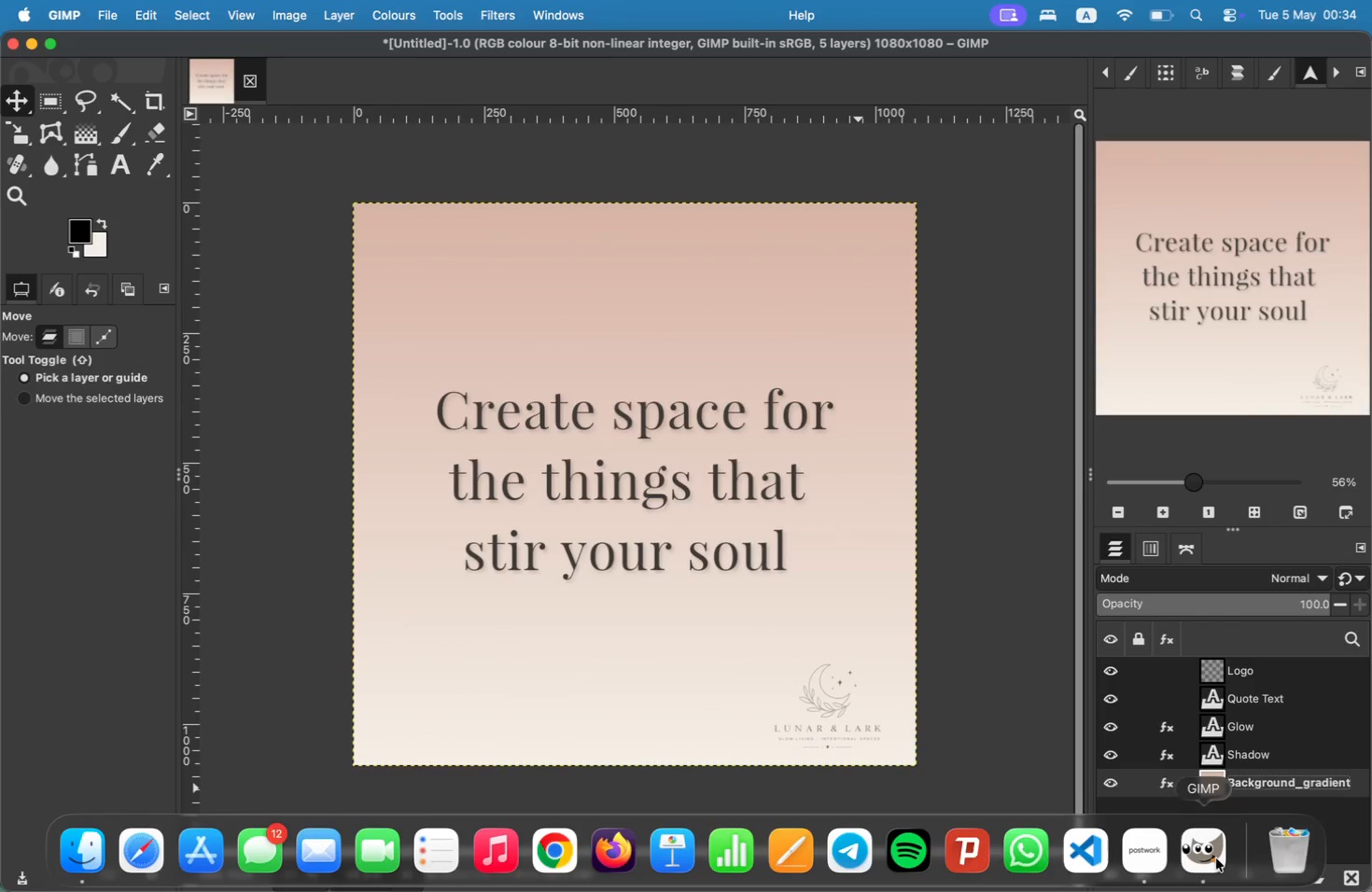 
left_click([1164, 847])